 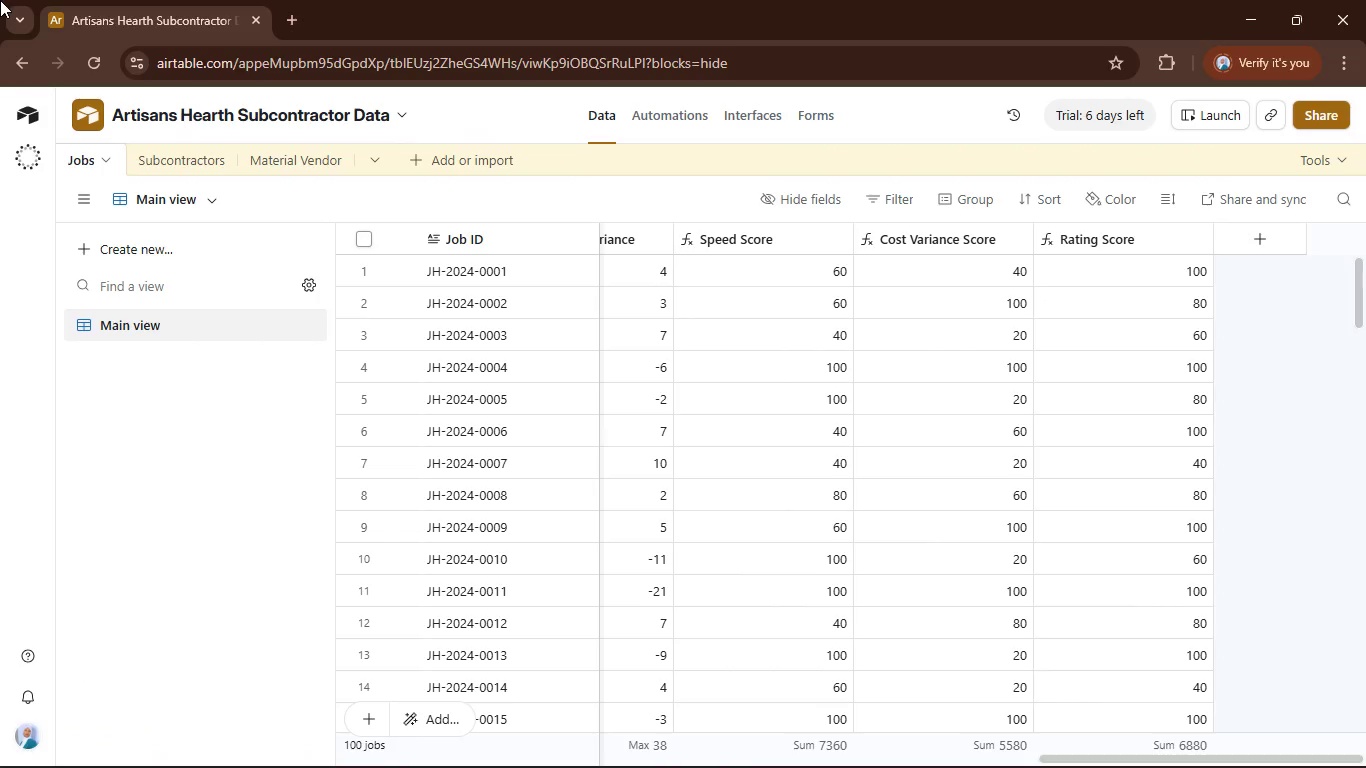 
double_click([1150, 236])
 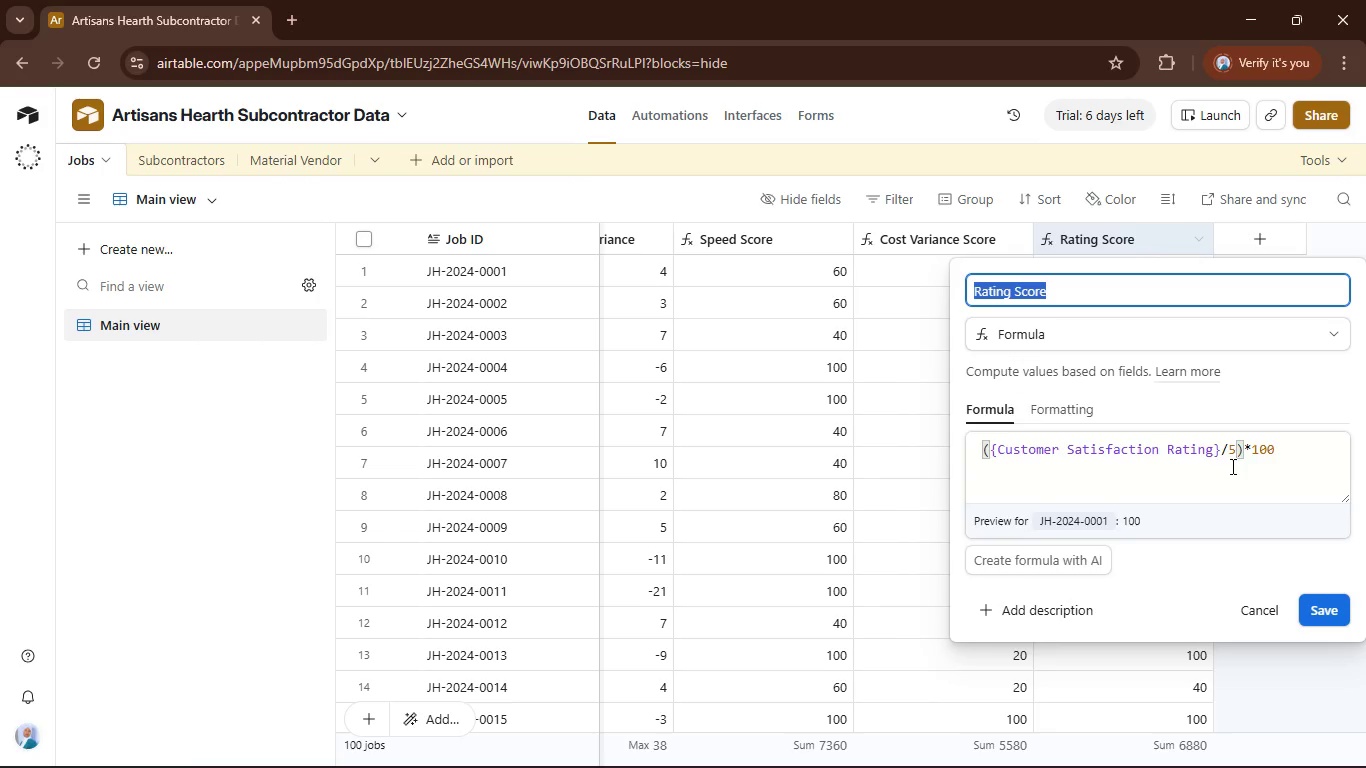 
left_click_drag(start_coordinate=[1299, 455], to_coordinate=[901, 406])
 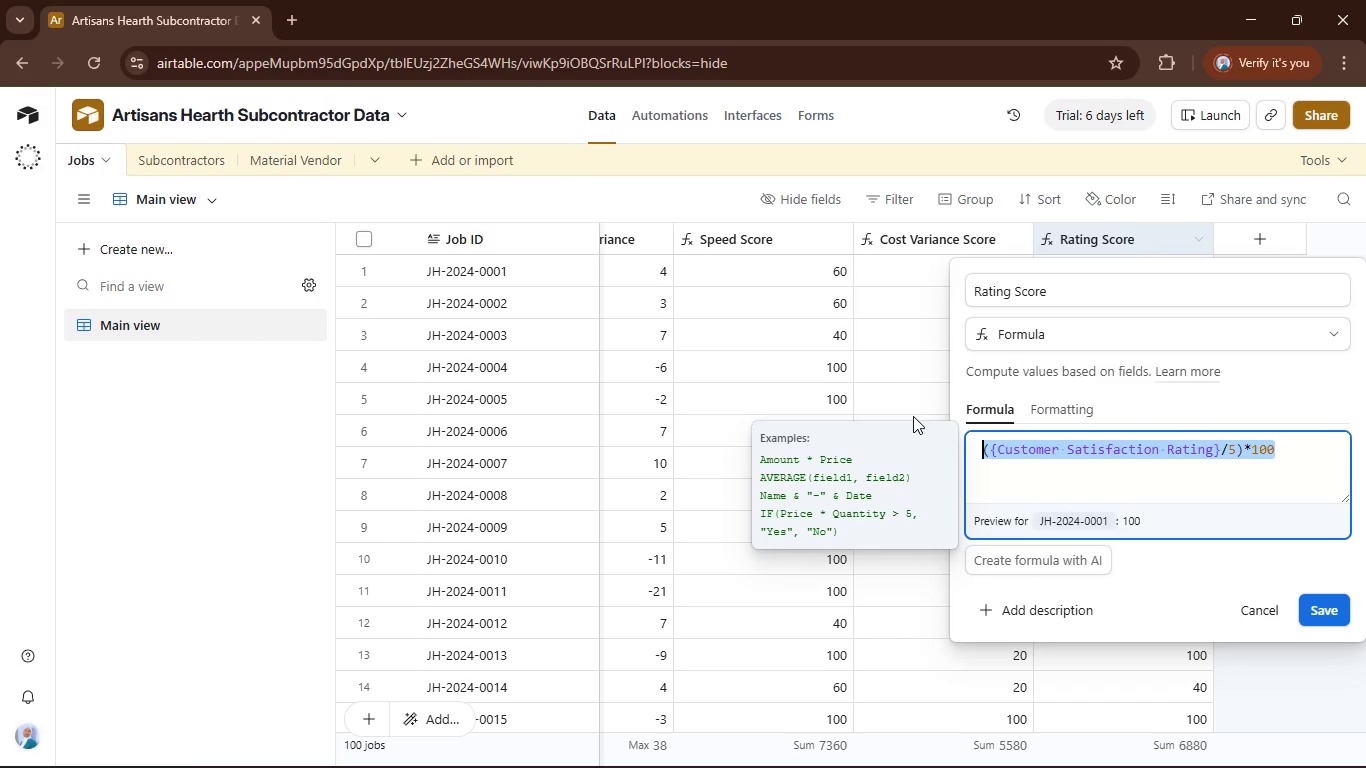 
key(Control+C)
 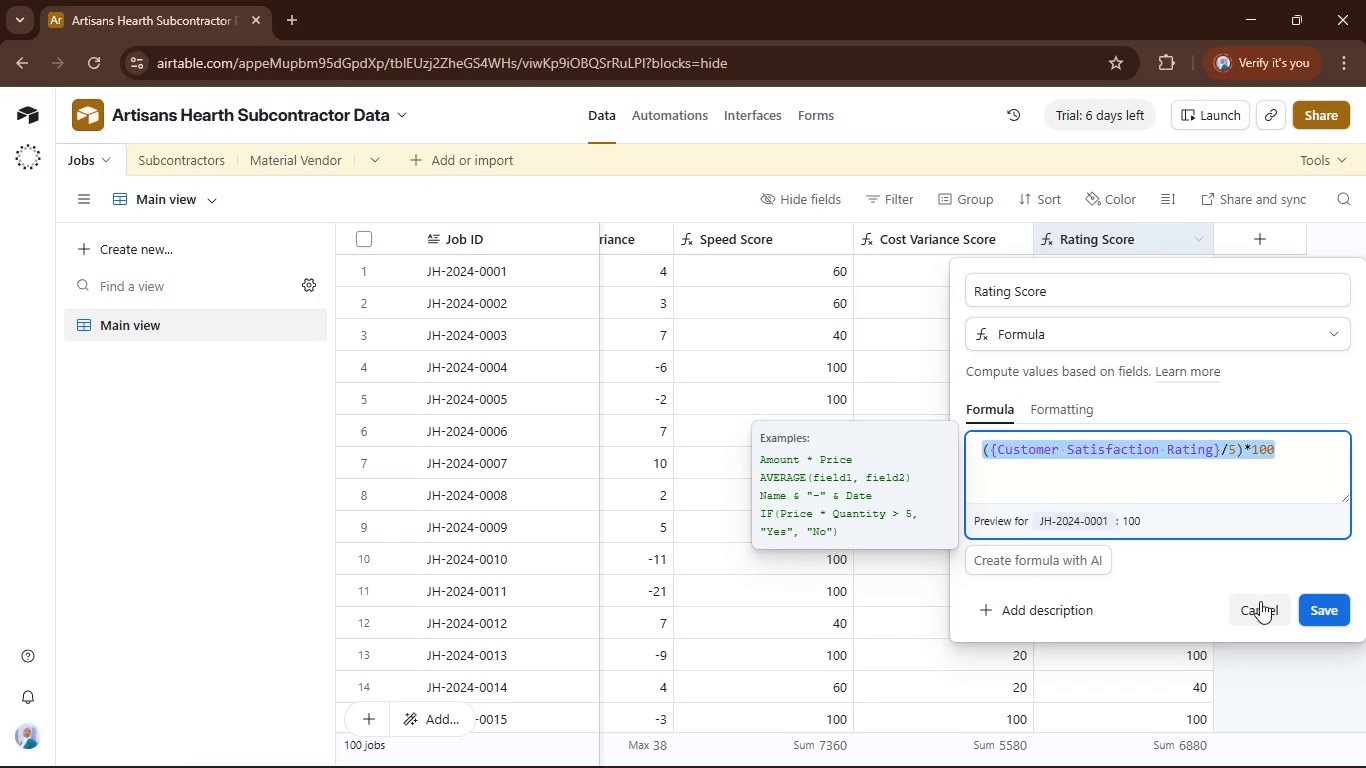 
left_click_drag(start_coordinate=[1260, 608], to_coordinate=[1268, 591])
 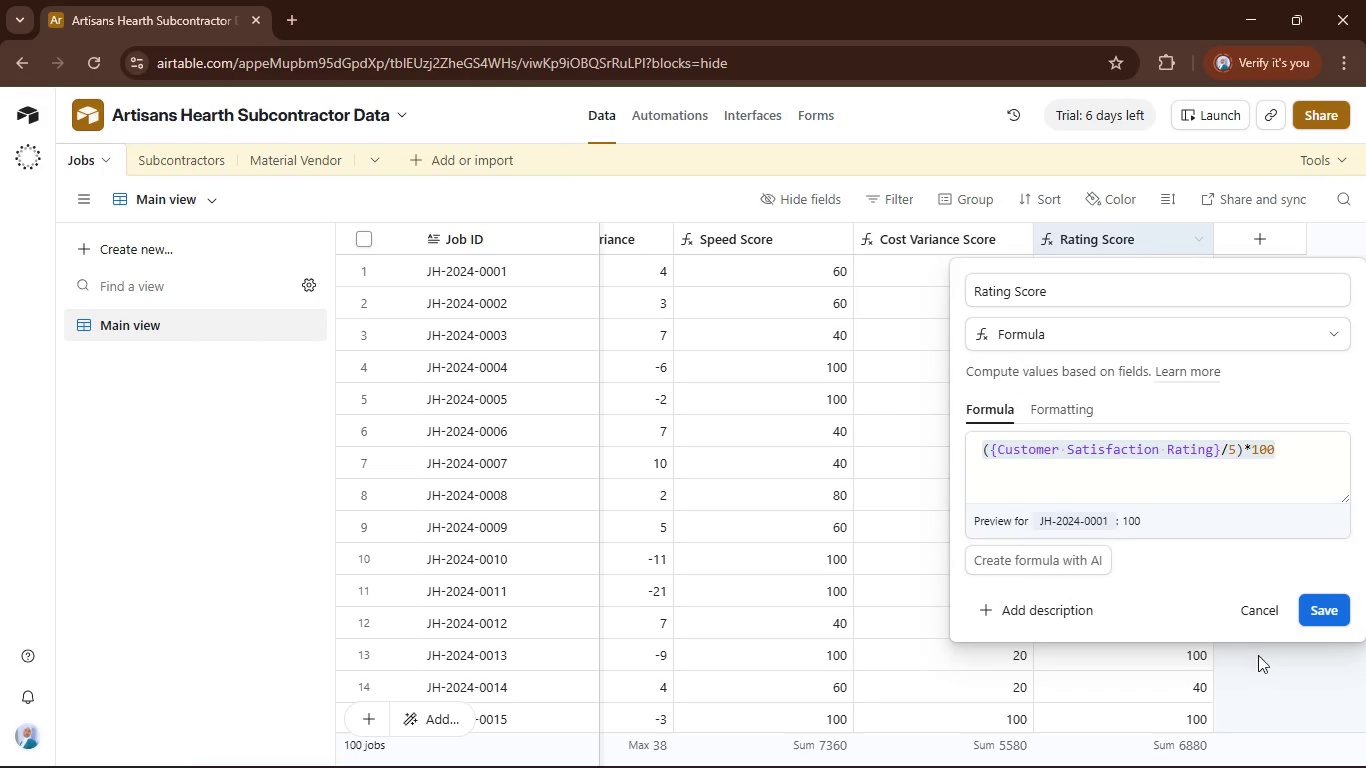 
left_click([1258, 619])
 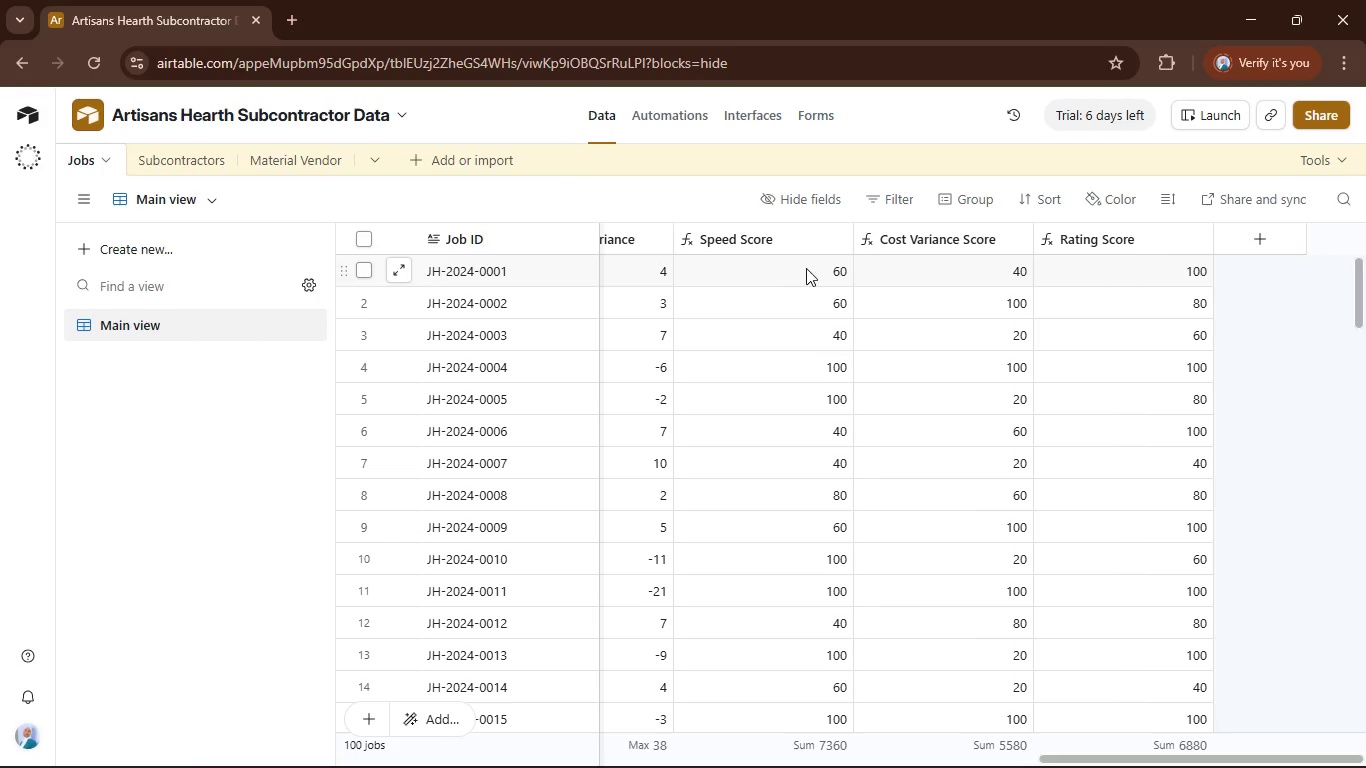 
left_click([1267, 245])
 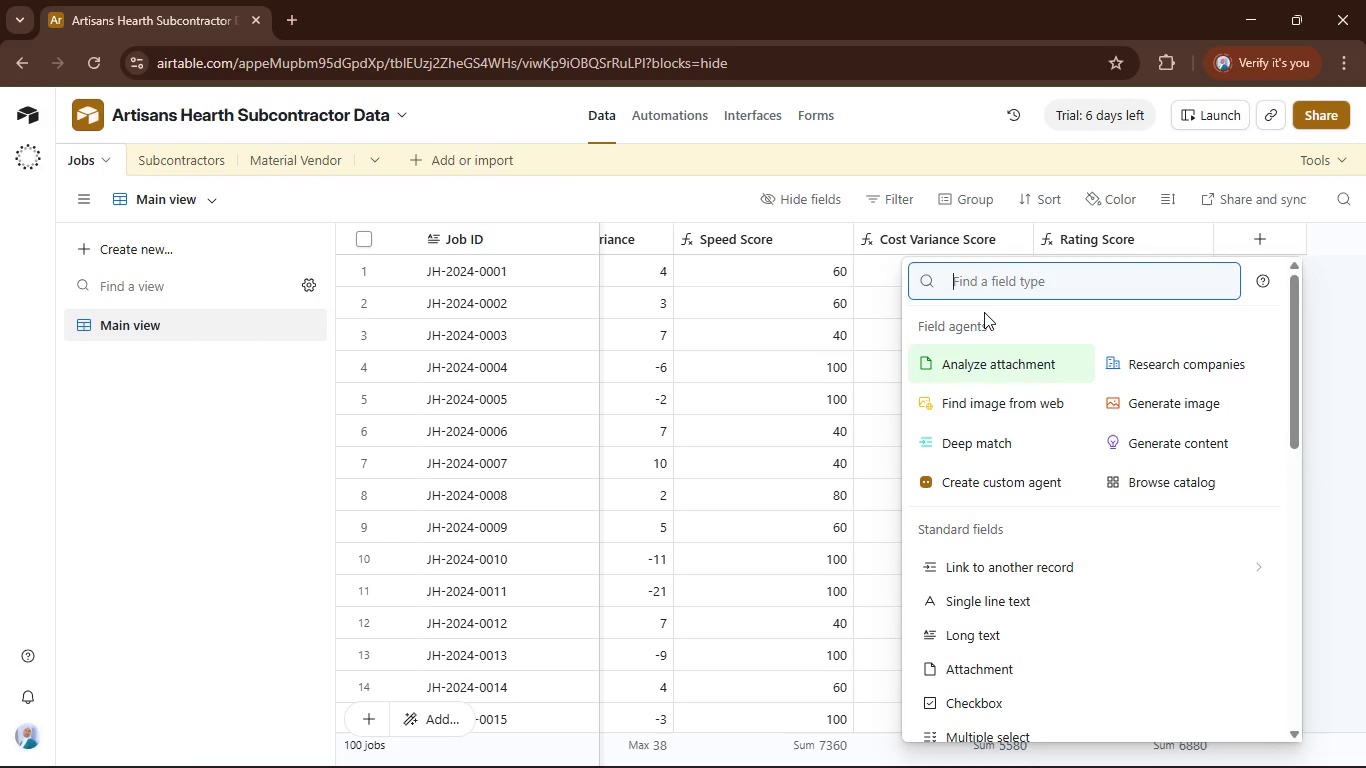 
type(form)
 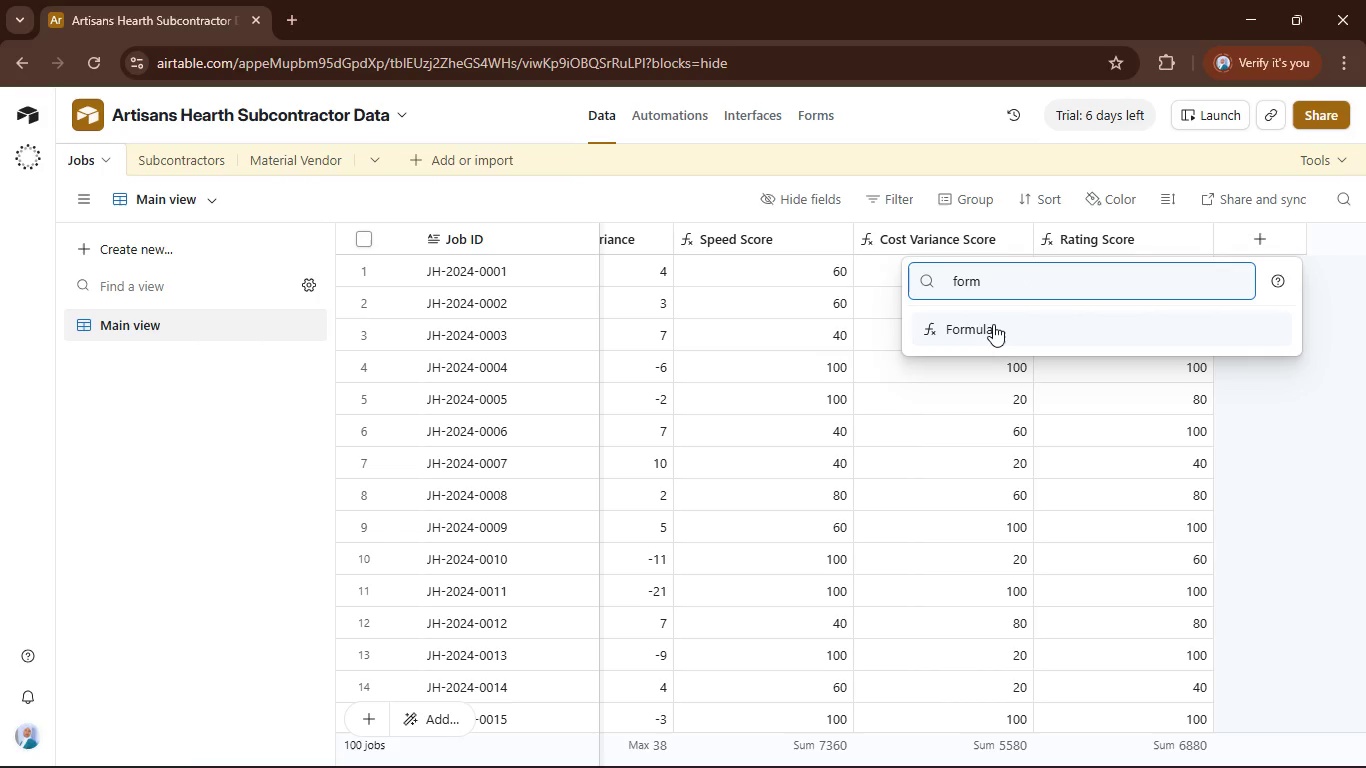 
left_click([993, 326])
 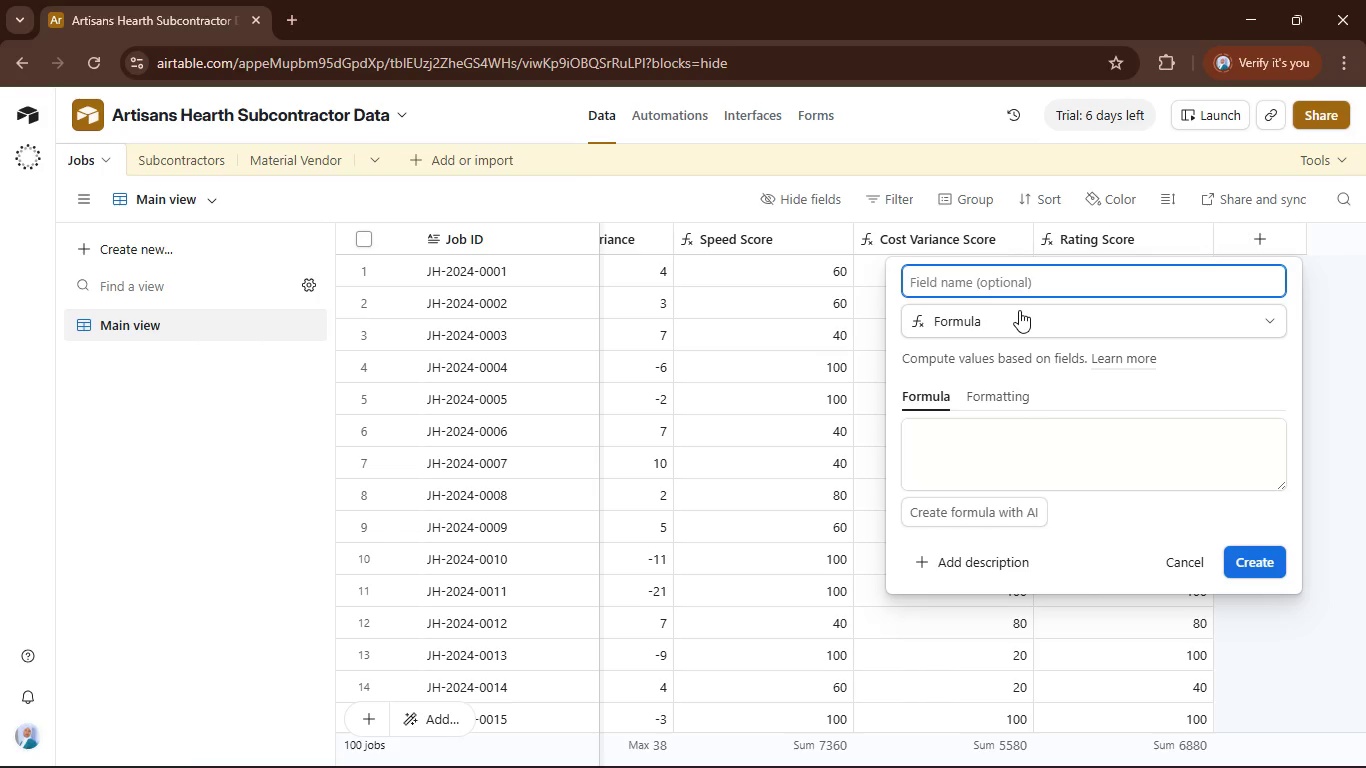 
wait(5.51)
 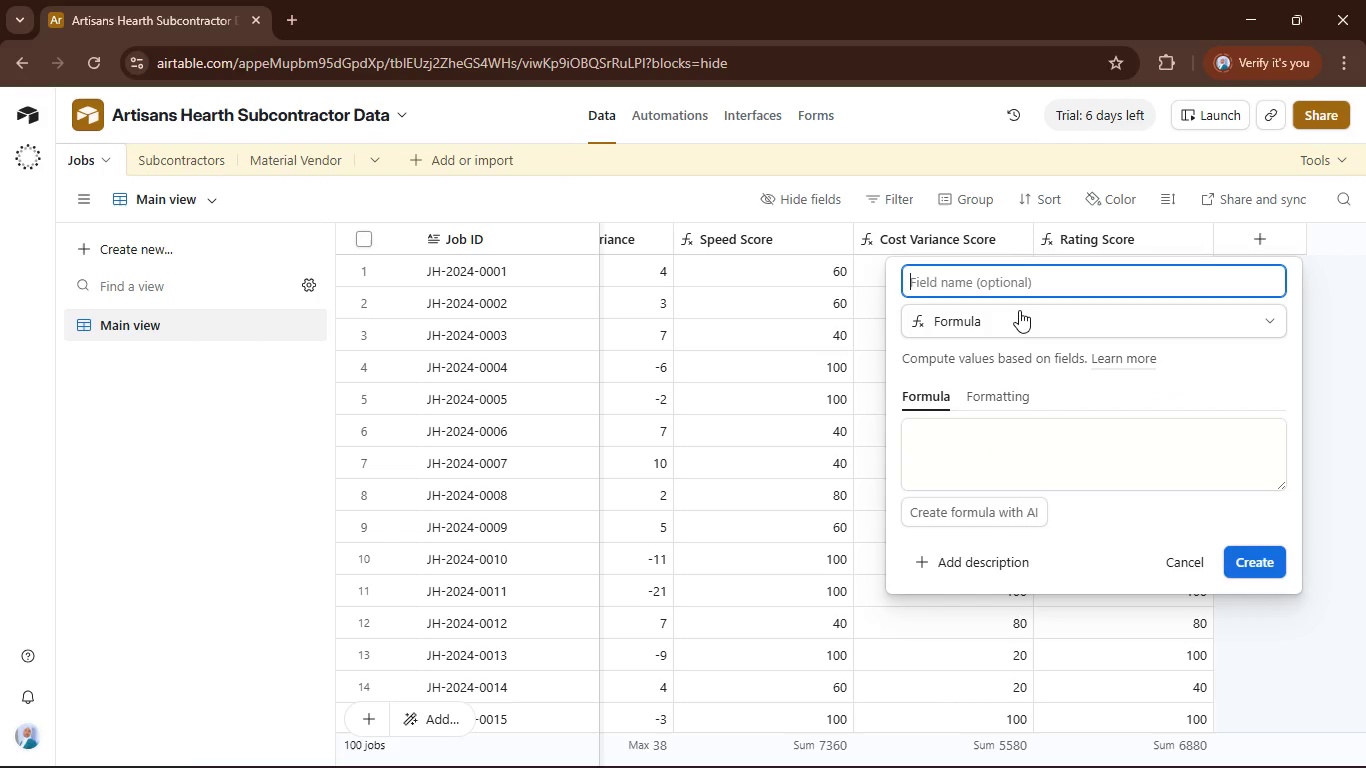 
left_click([1019, 310])
 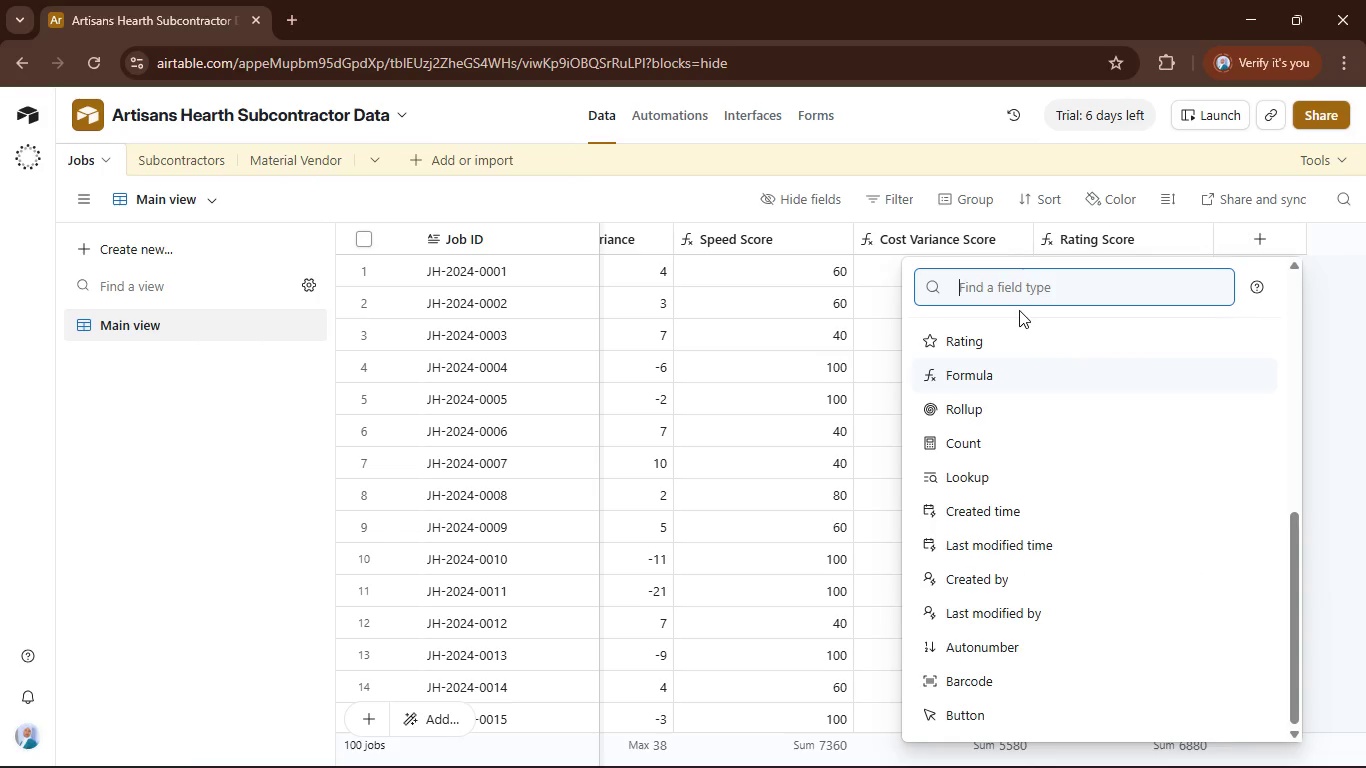 
type(We)
key(Backspace)
key(Backspace)
key(Backspace)
type(for)
 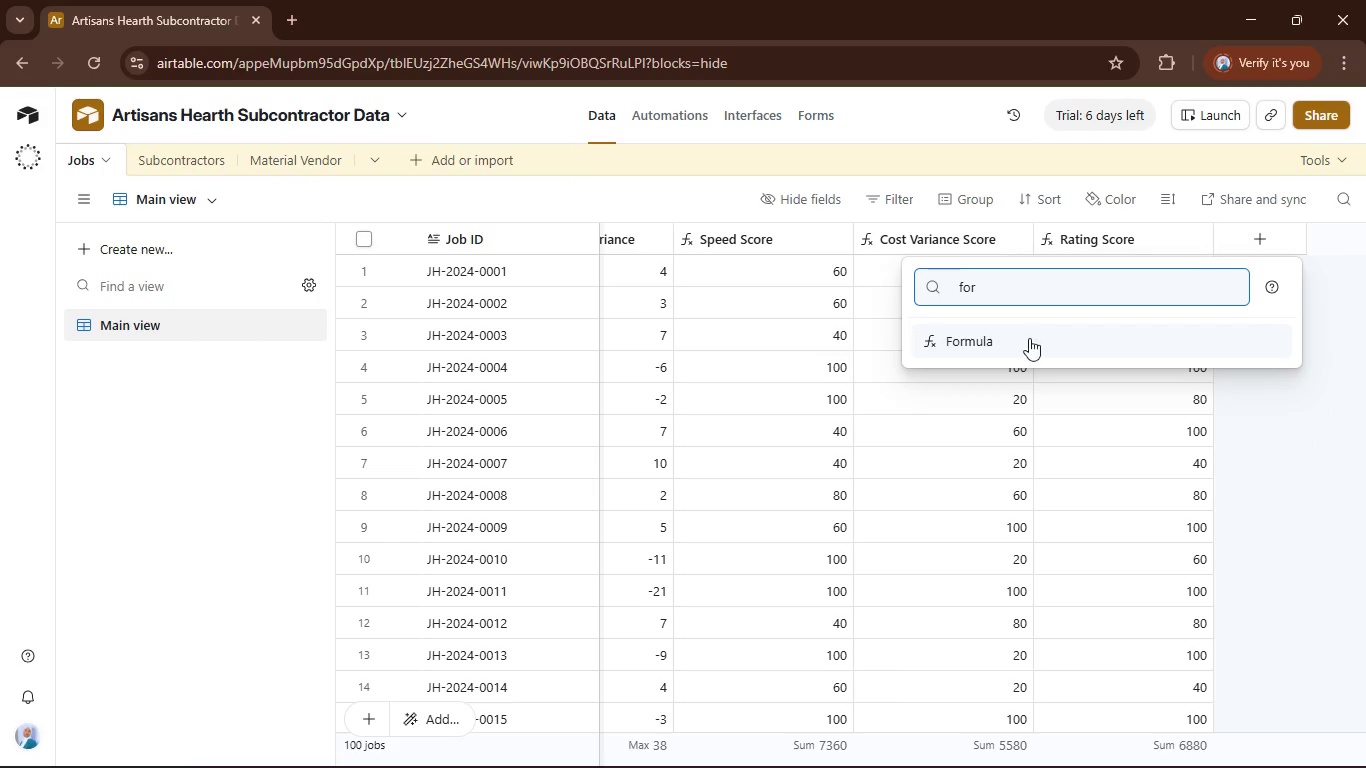 
left_click([1035, 349])
 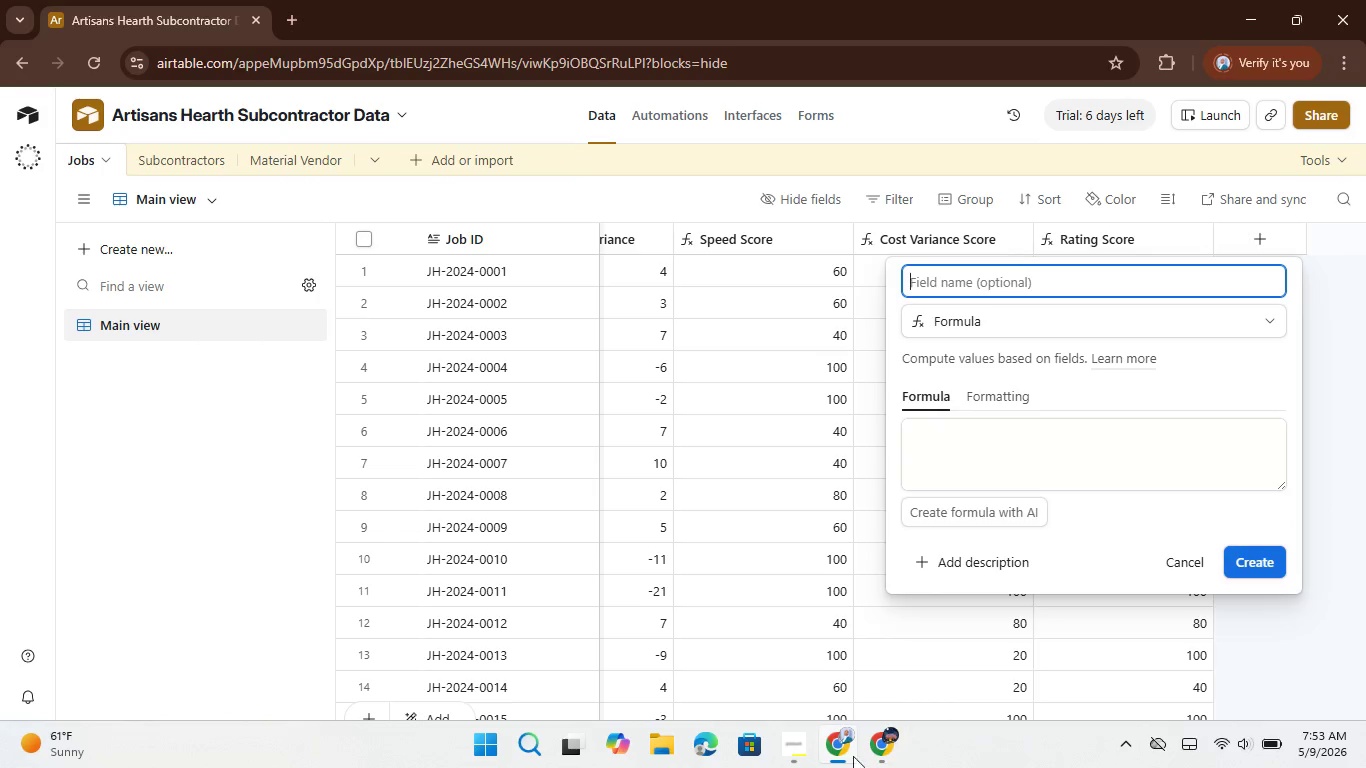 
left_click([830, 755])